 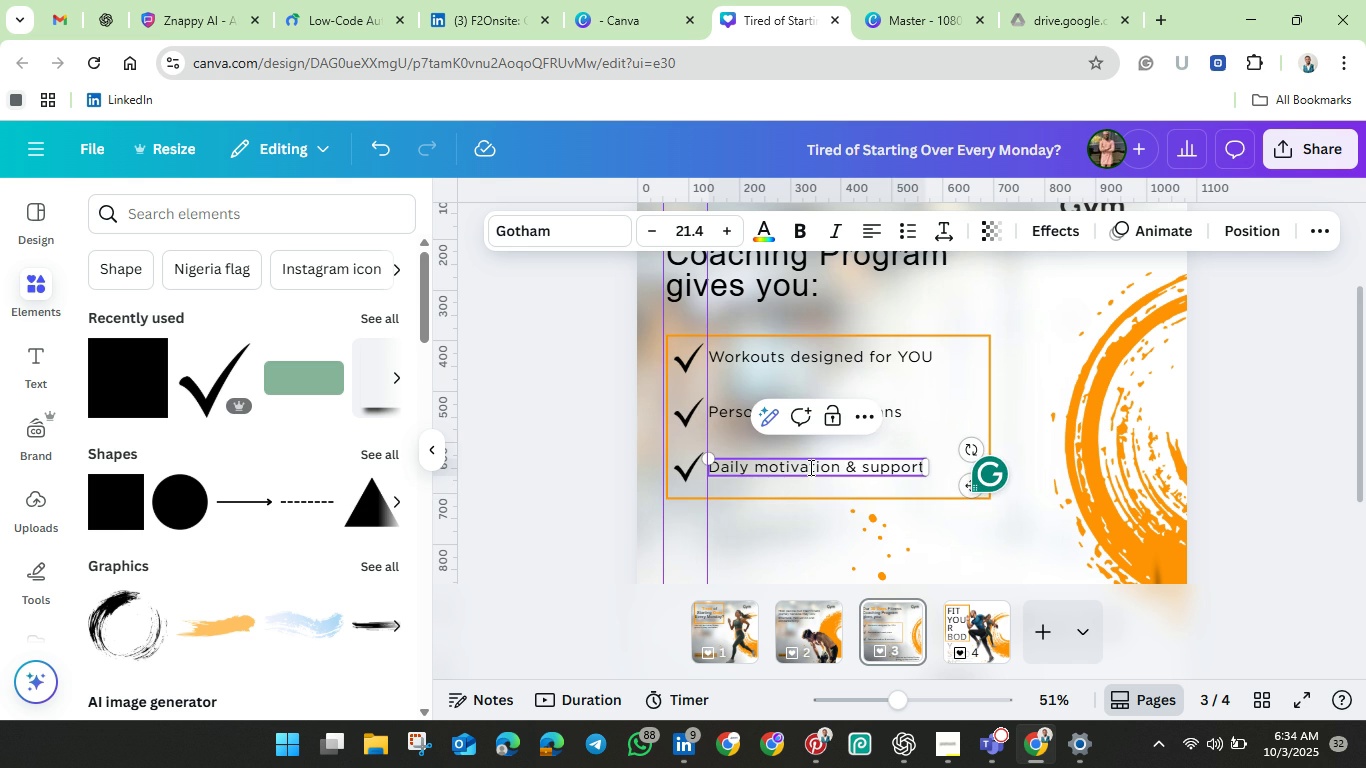 
left_click([1024, 322])
 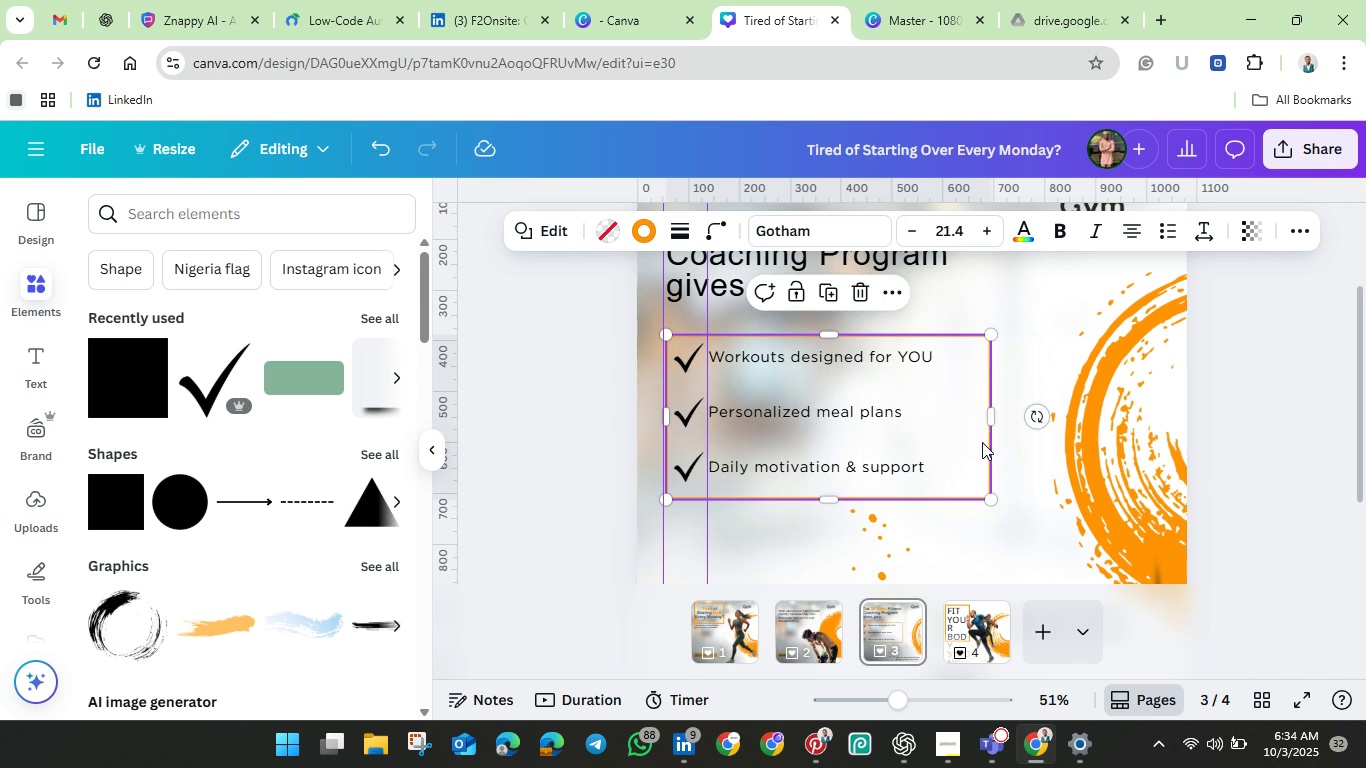 
left_click([982, 442])
 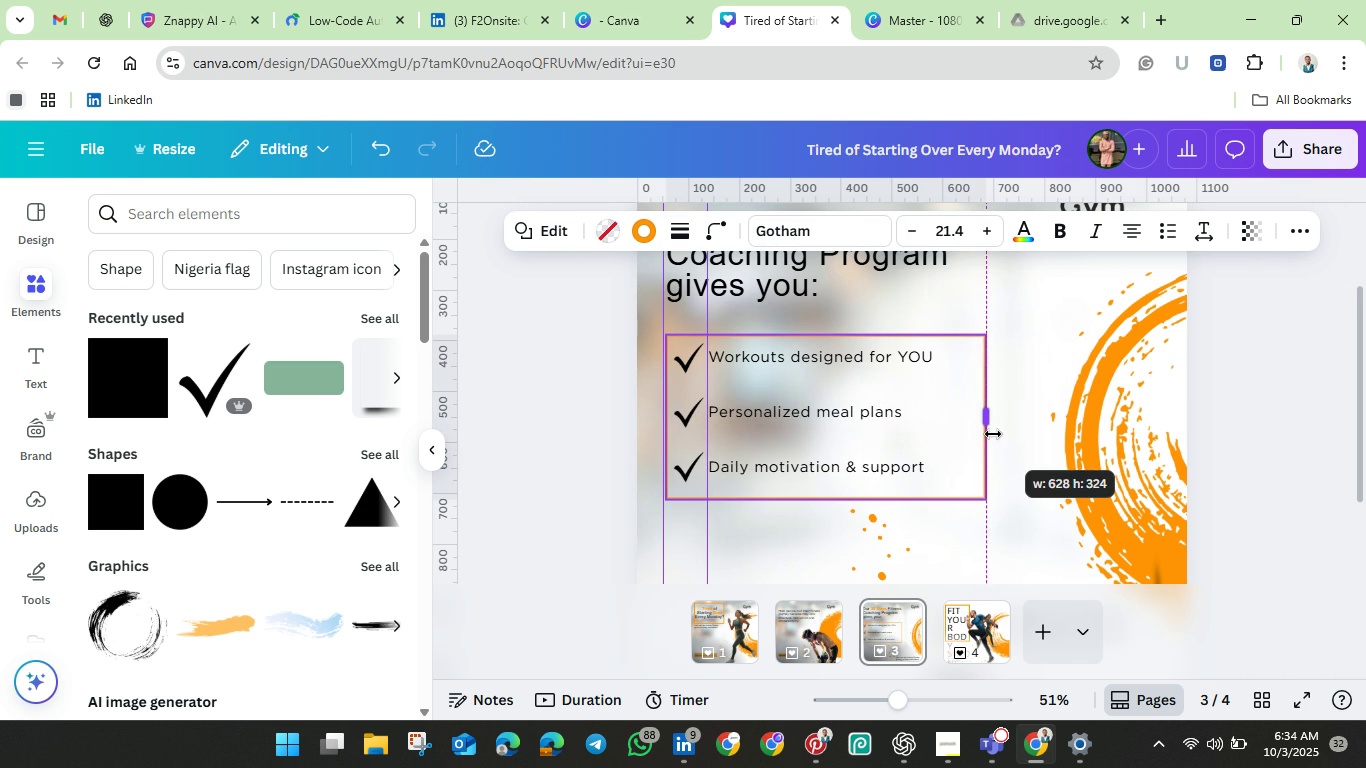 
left_click([1239, 399])
 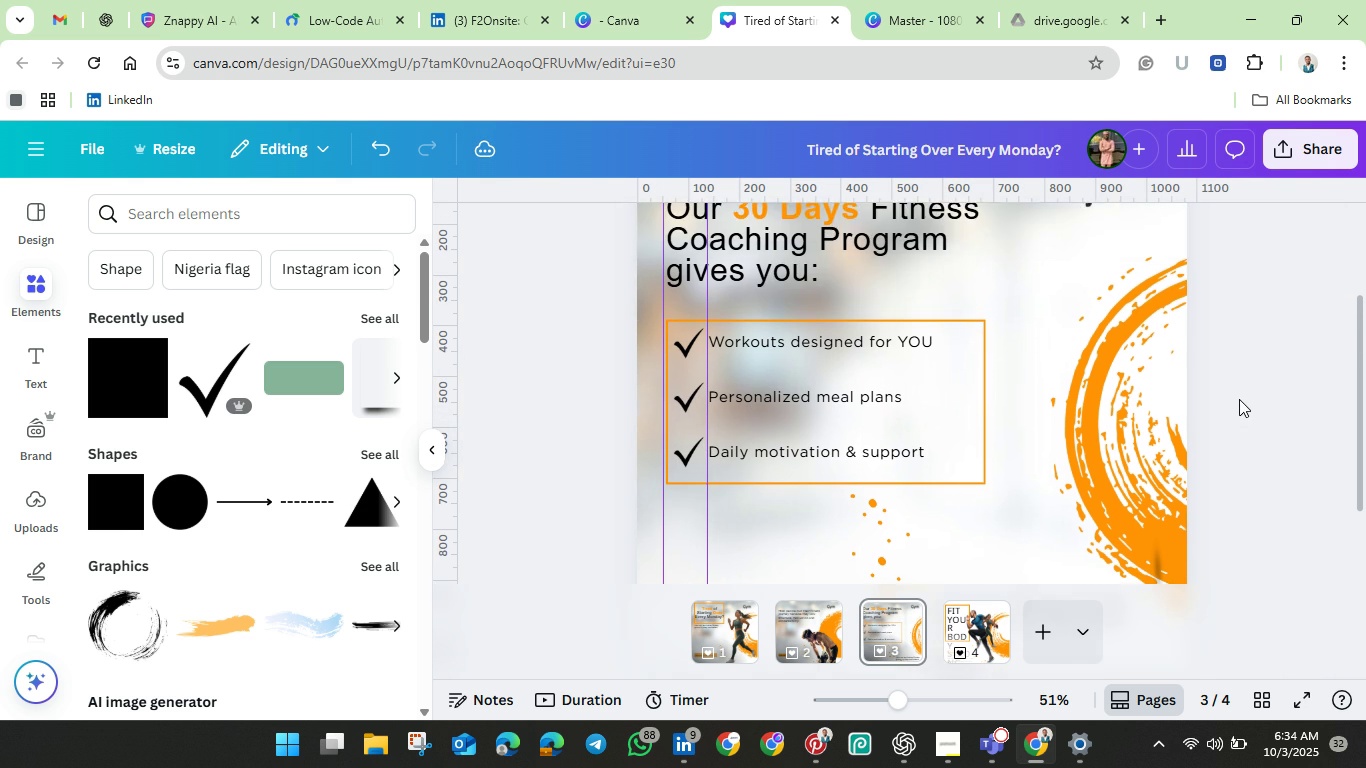 
scroll: coordinate [1239, 399], scroll_direction: down, amount: 3.0
 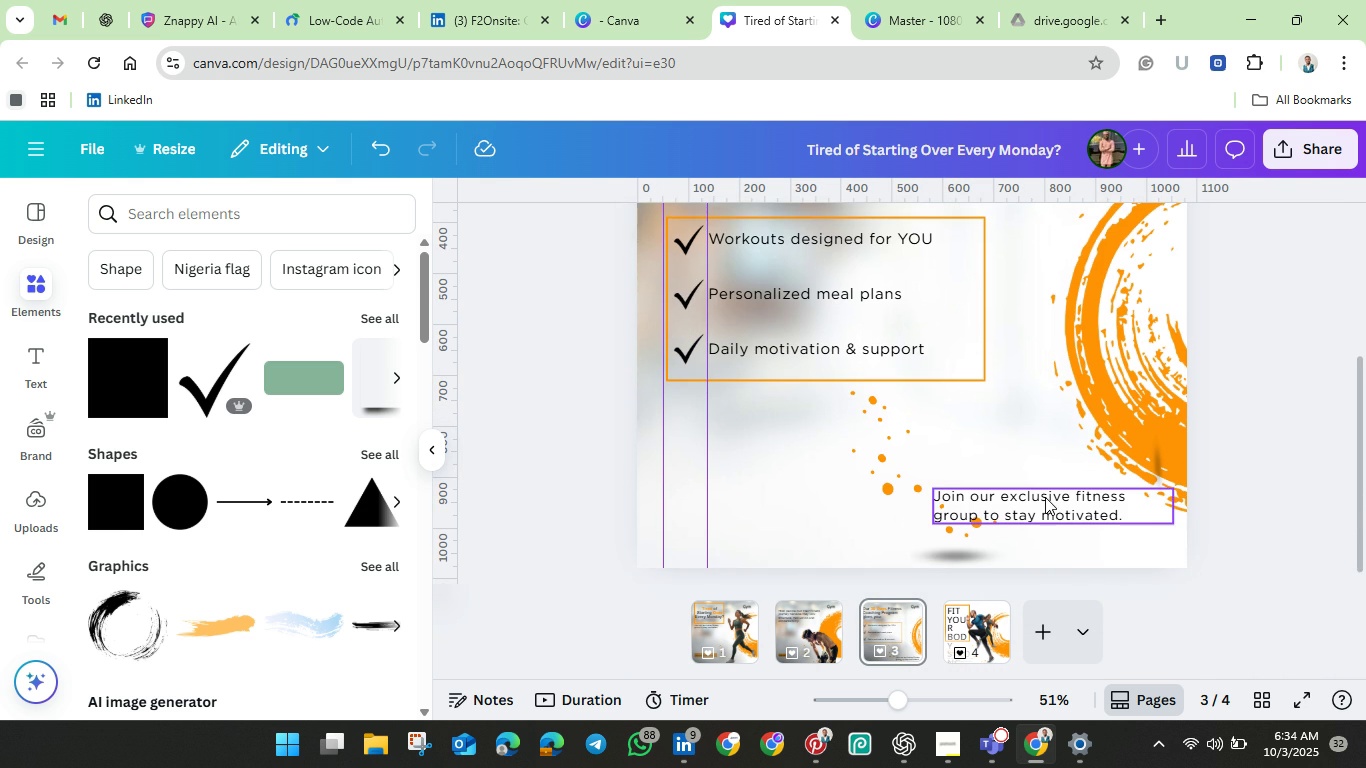 
left_click([1045, 497])
 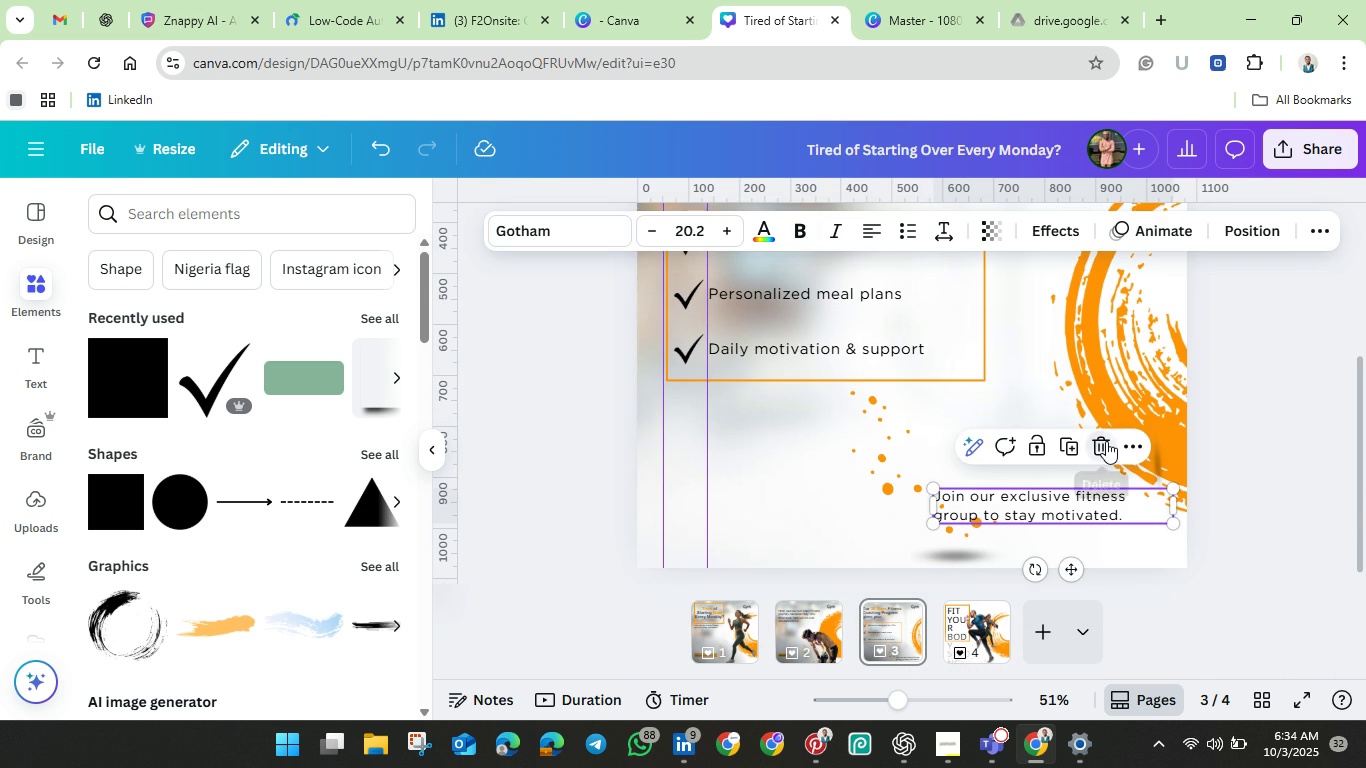 
left_click([1106, 441])
 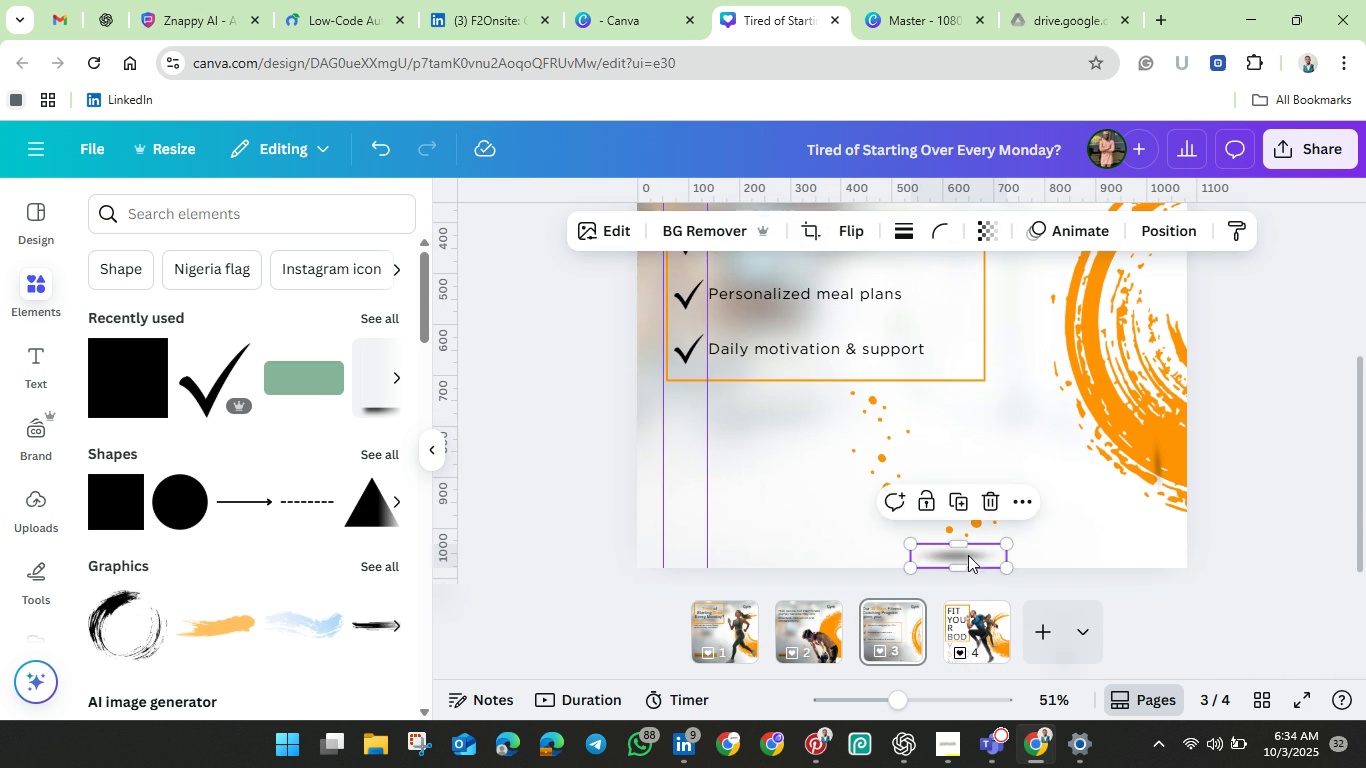 
left_click([968, 555])
 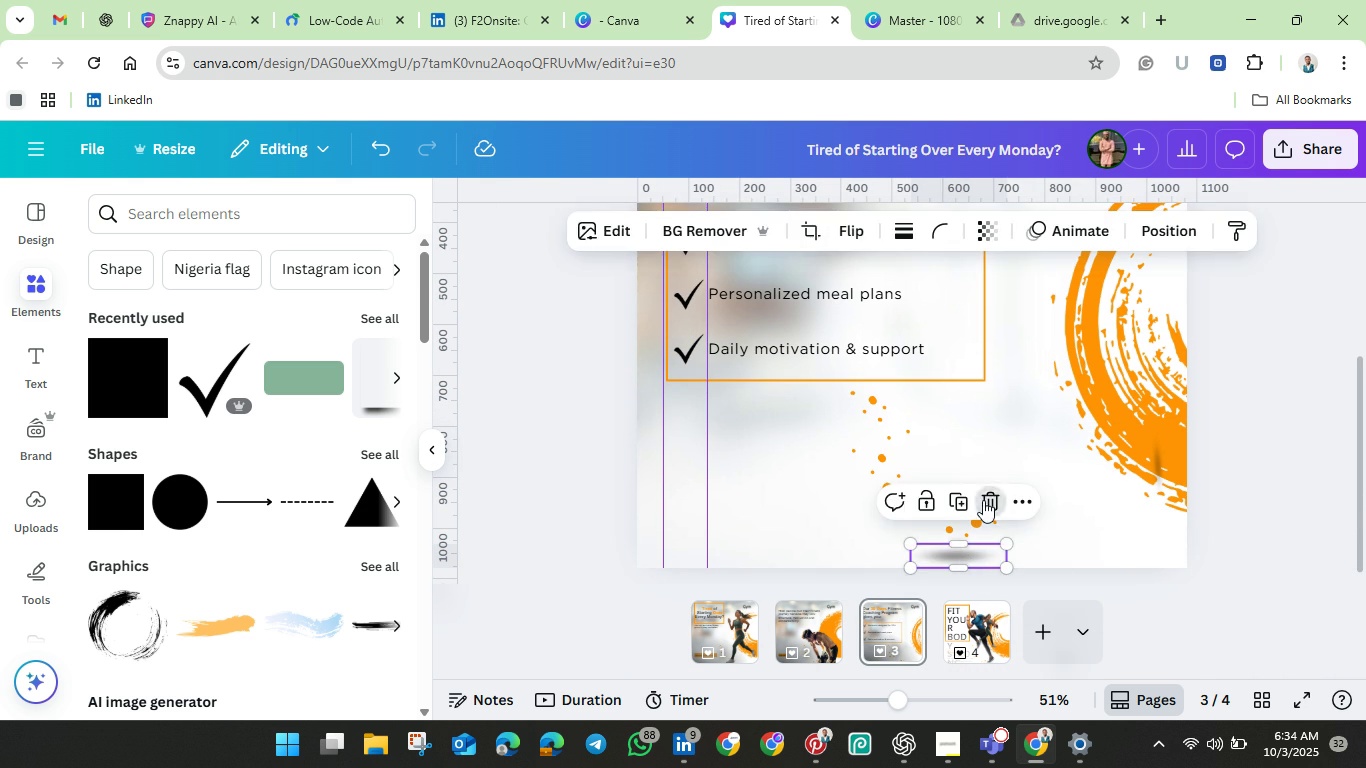 
left_click([983, 500])
 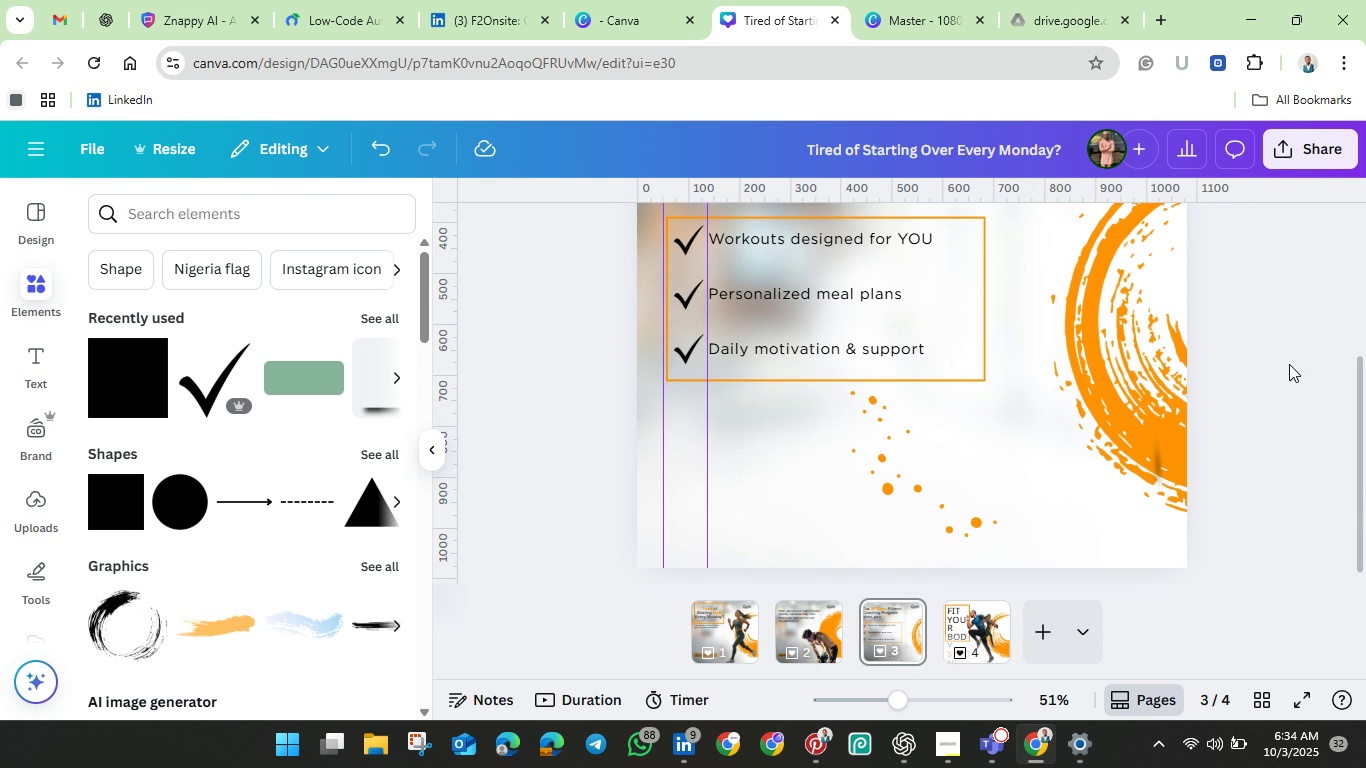 
left_click([1295, 363])
 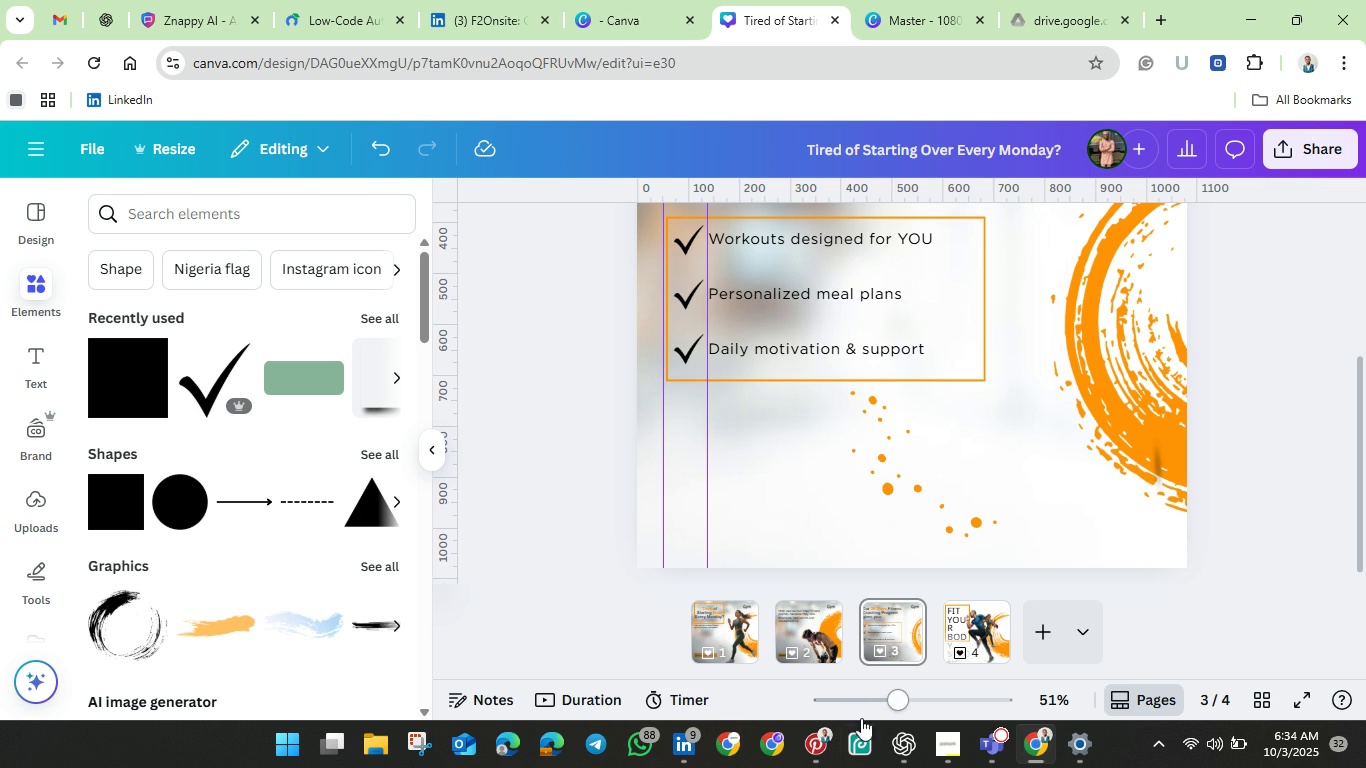 
wait(6.35)
 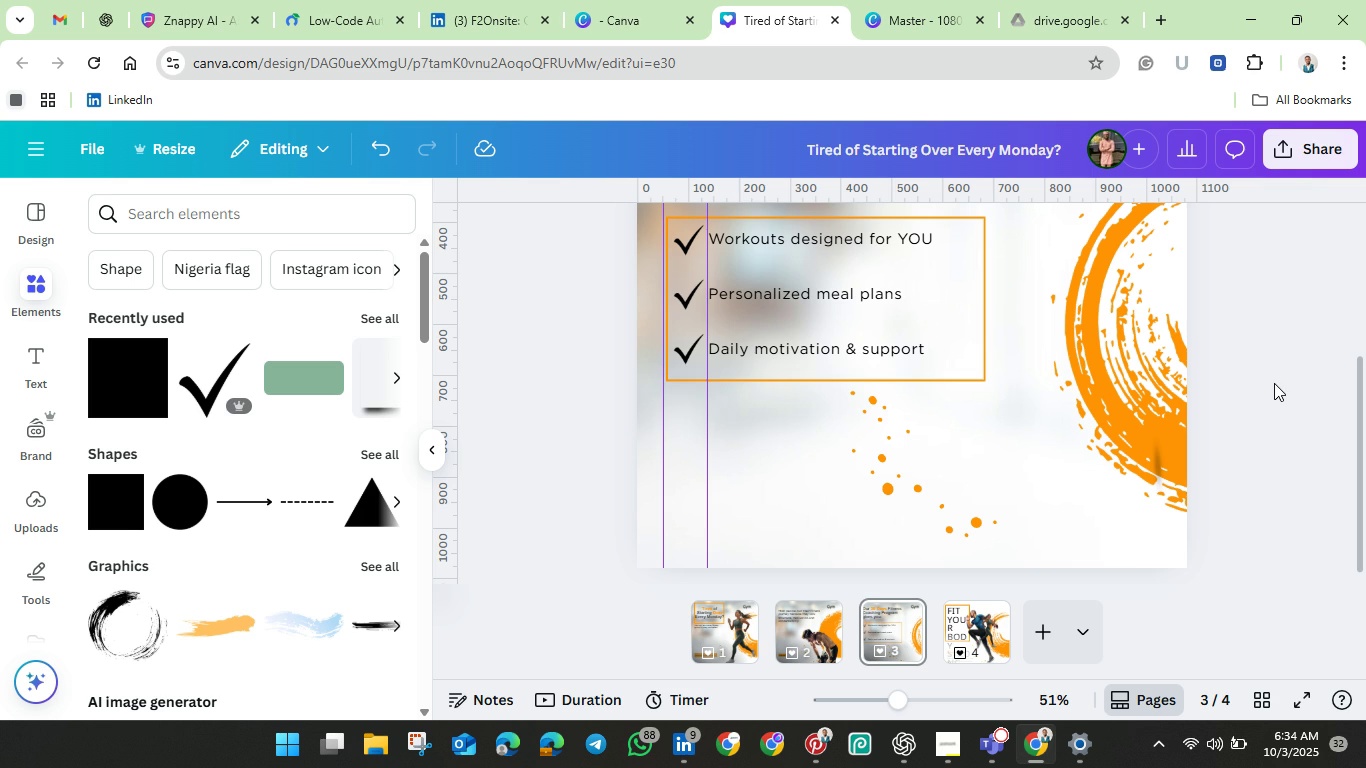 
left_click([816, 745])
 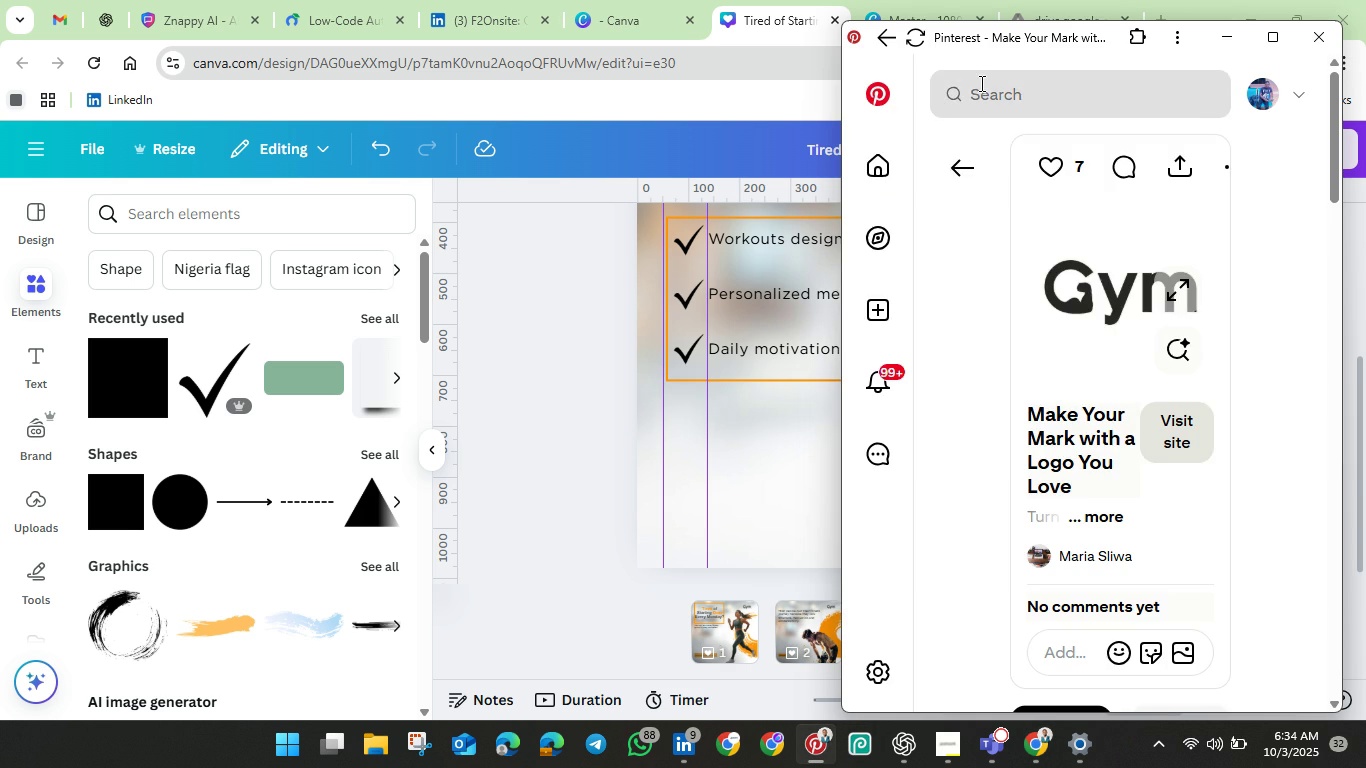 
left_click([980, 83])
 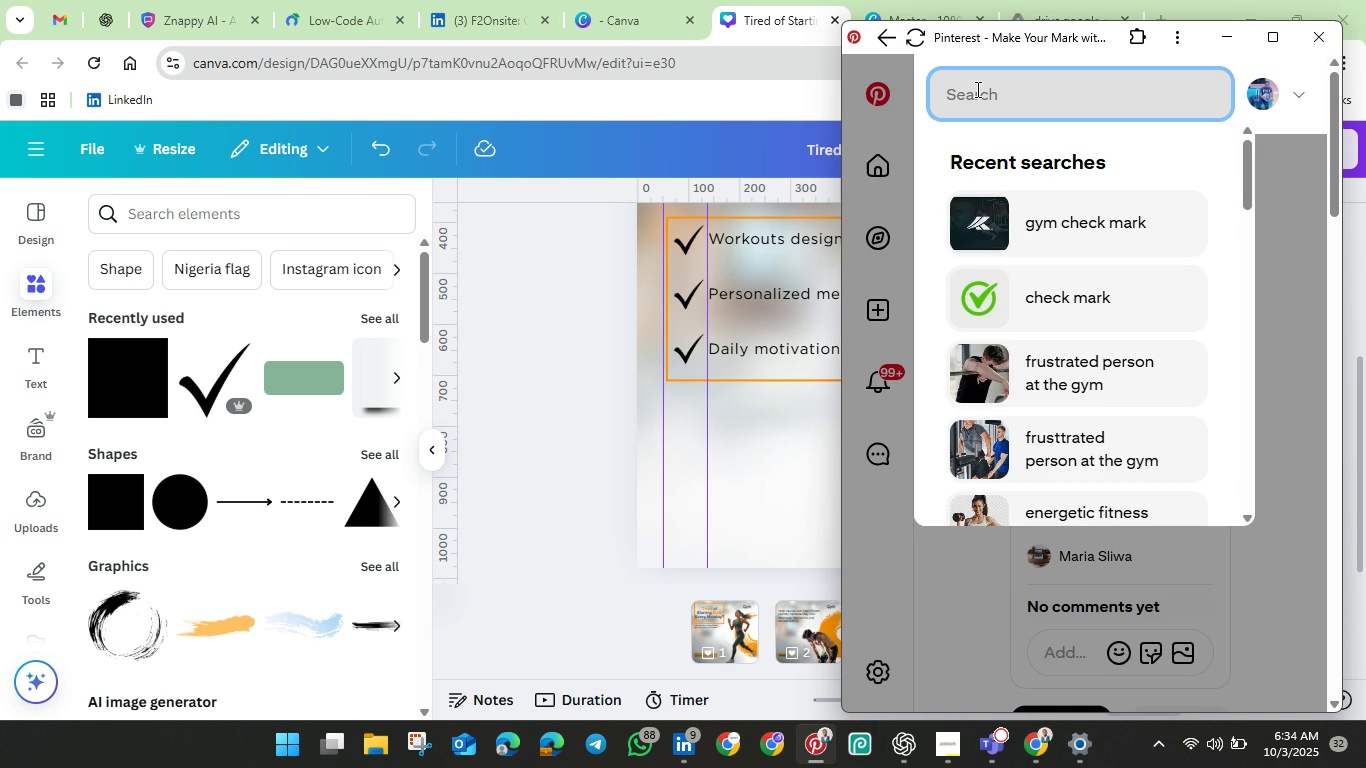 
type(gym)
 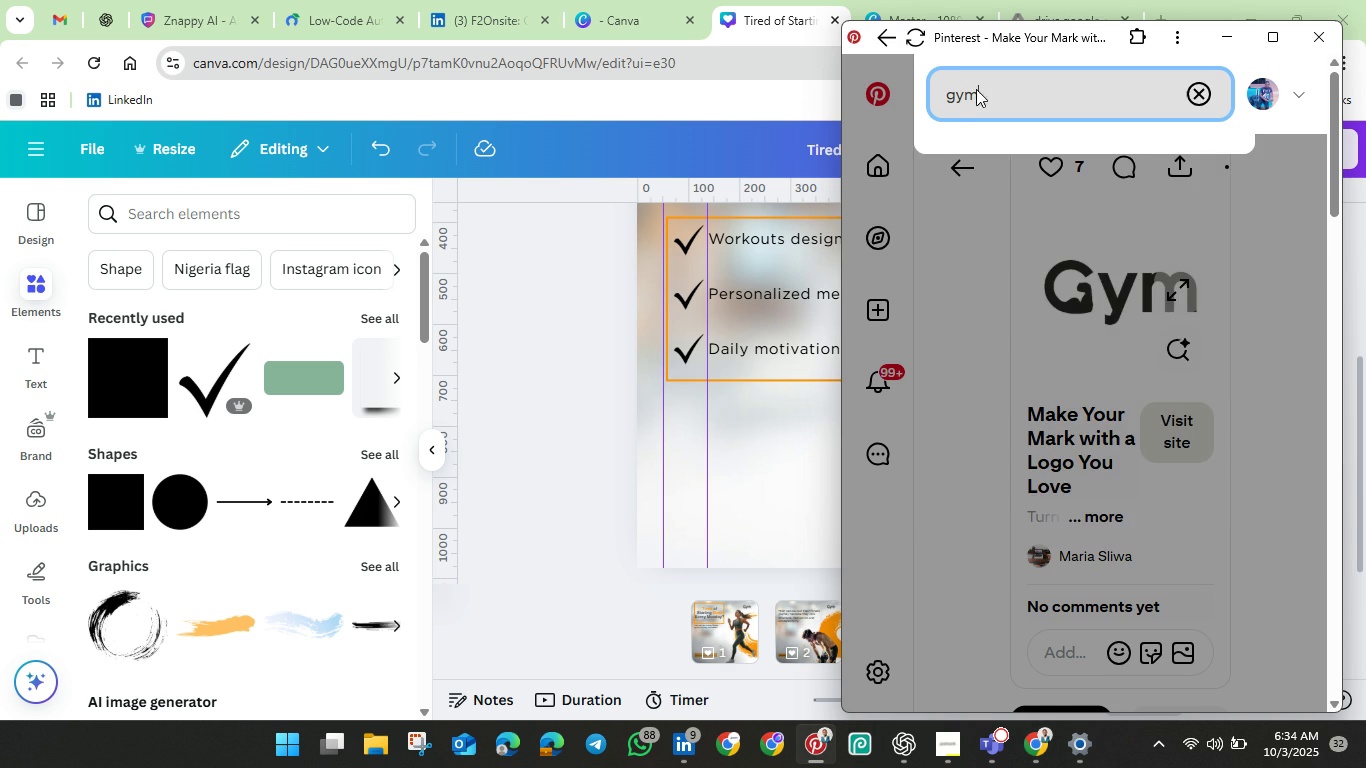 
key(Enter)
 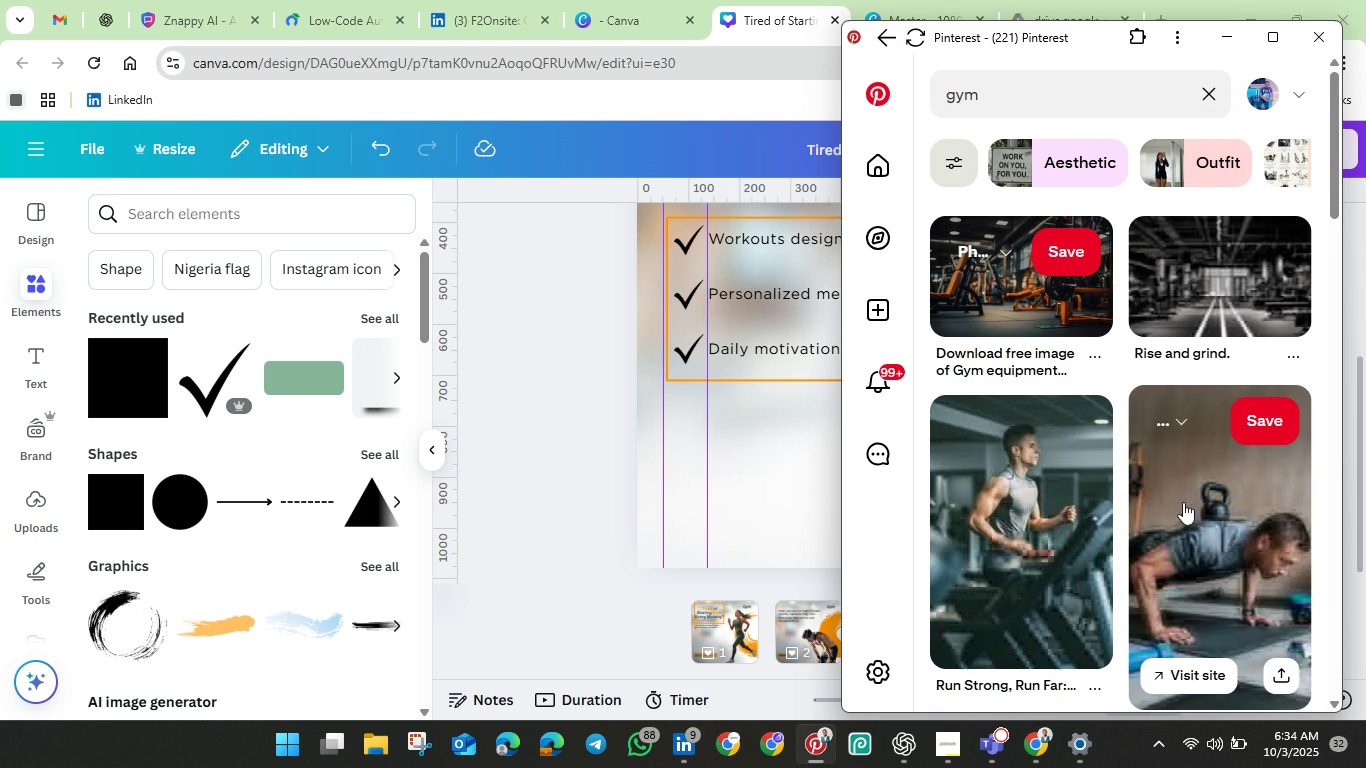 
wait(5.39)
 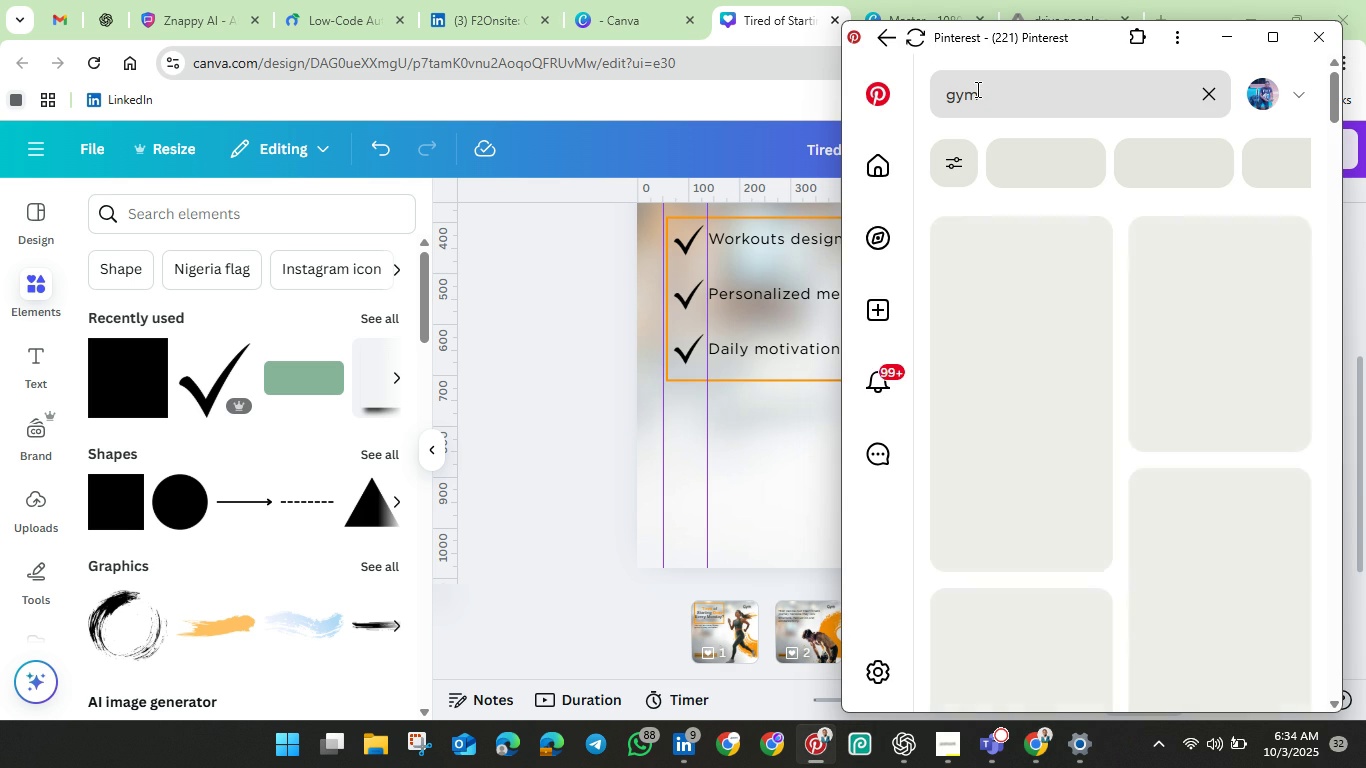 
scroll: coordinate [1239, 515], scroll_direction: down, amount: 1.0
 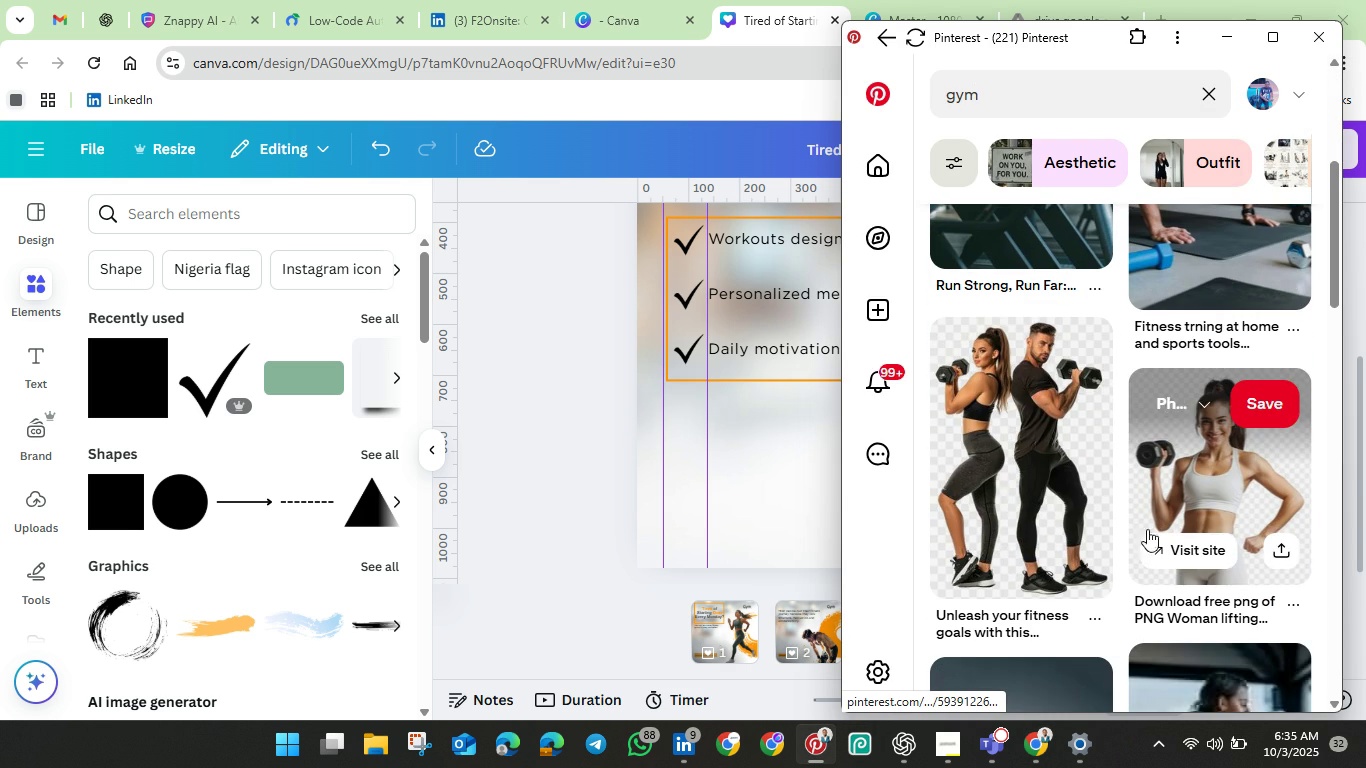 
left_click([1015, 472])